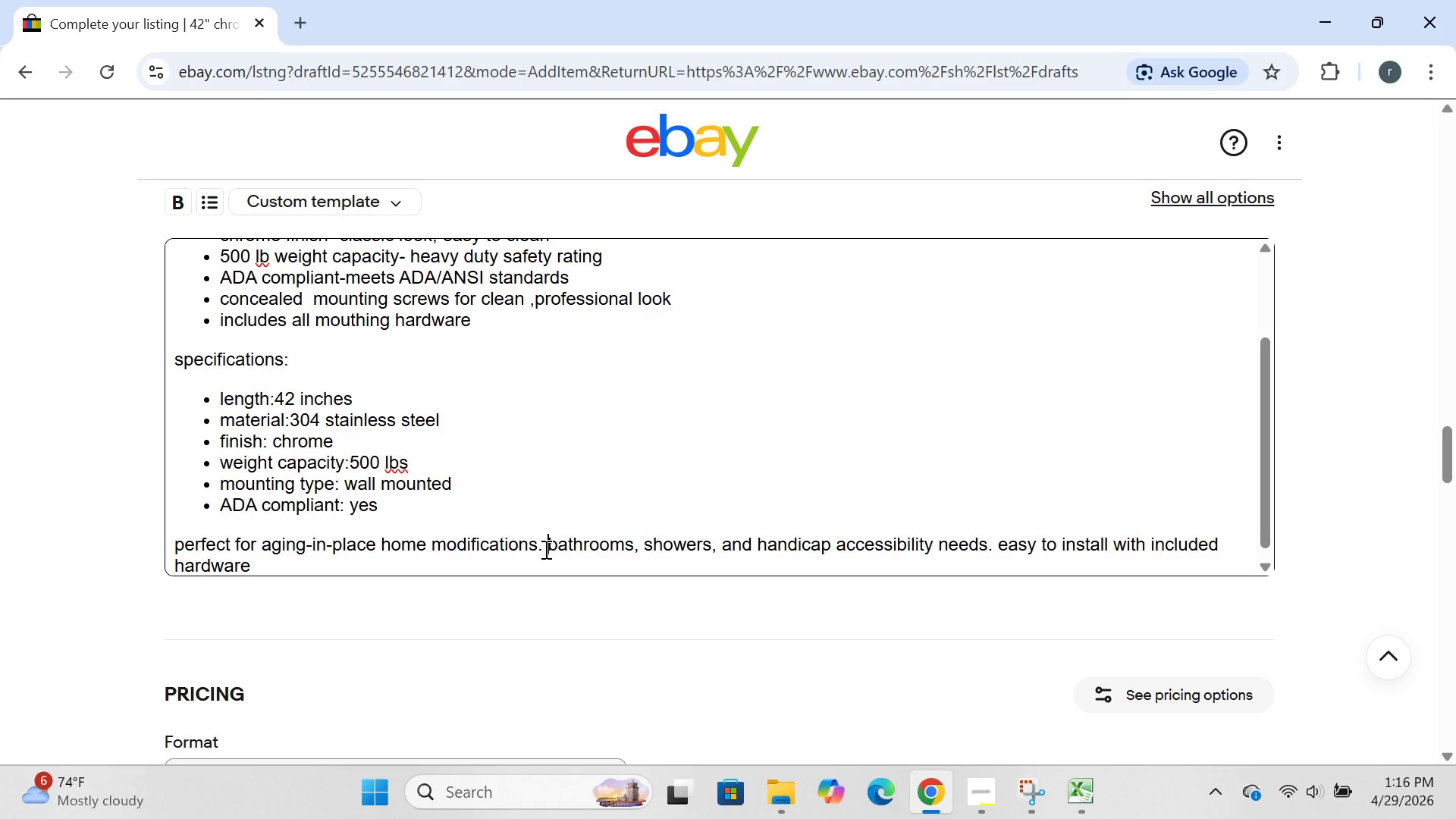 
key(Space)
 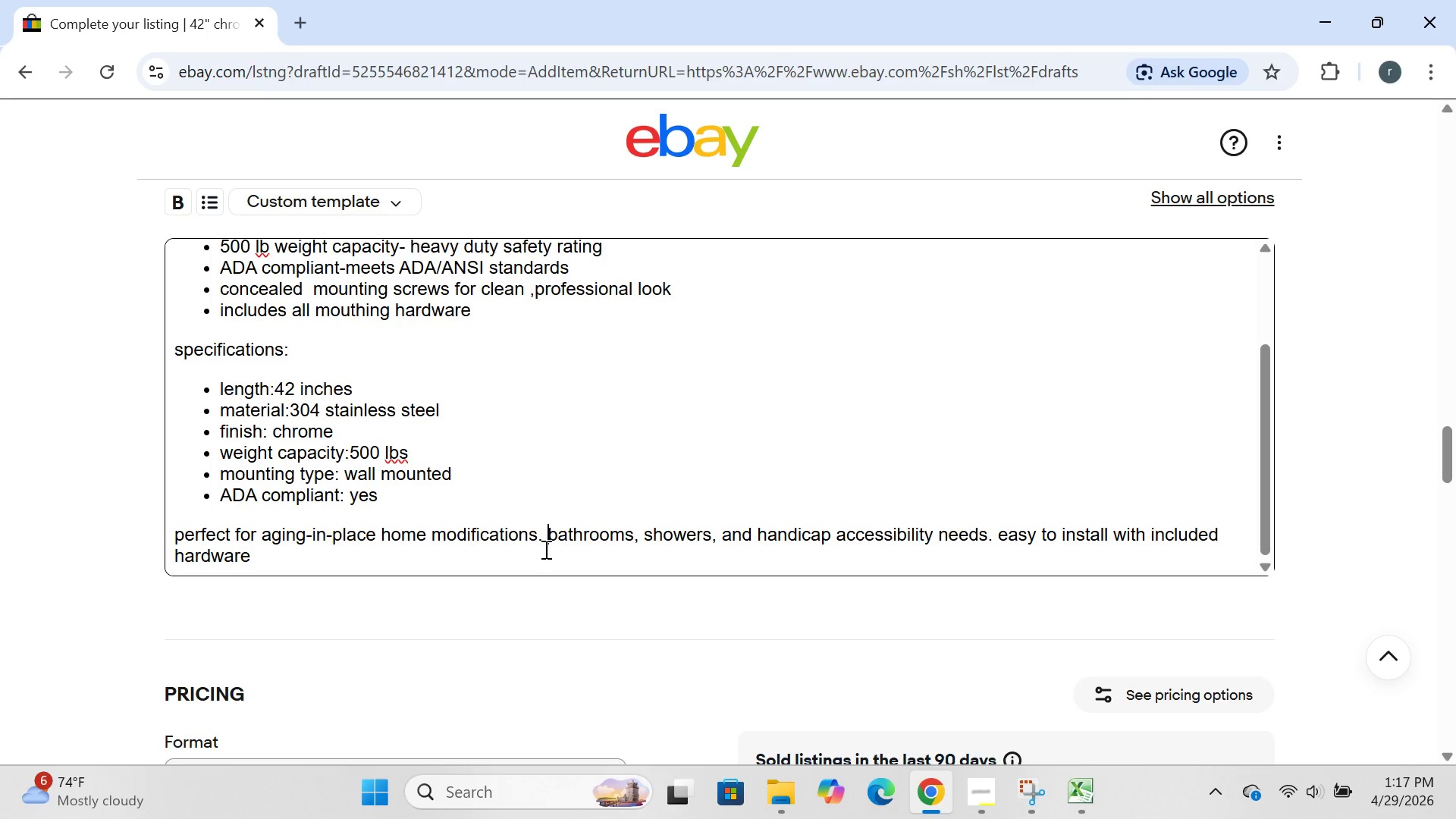 
wait(79.42)
 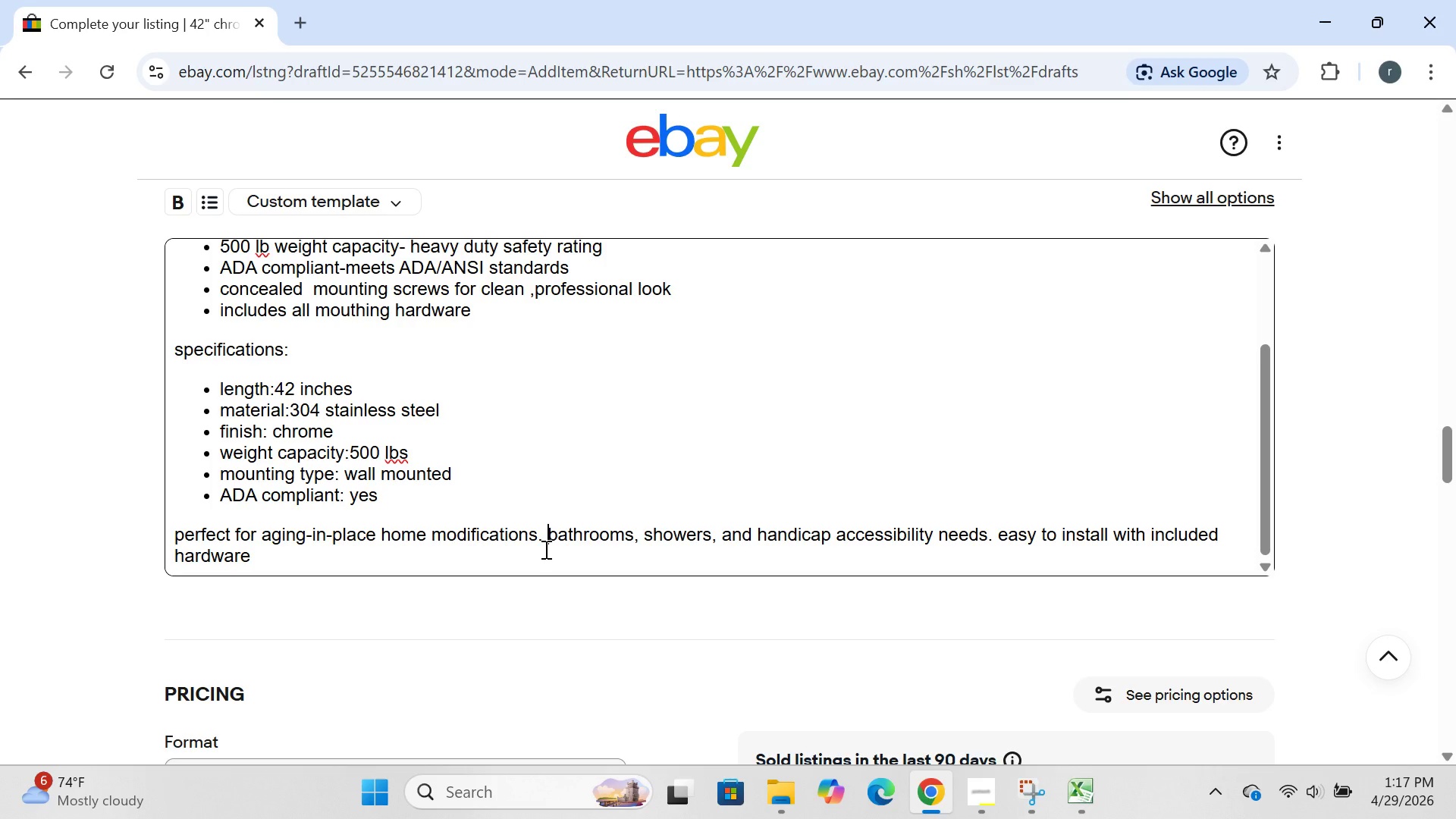 
left_click([259, 557])
 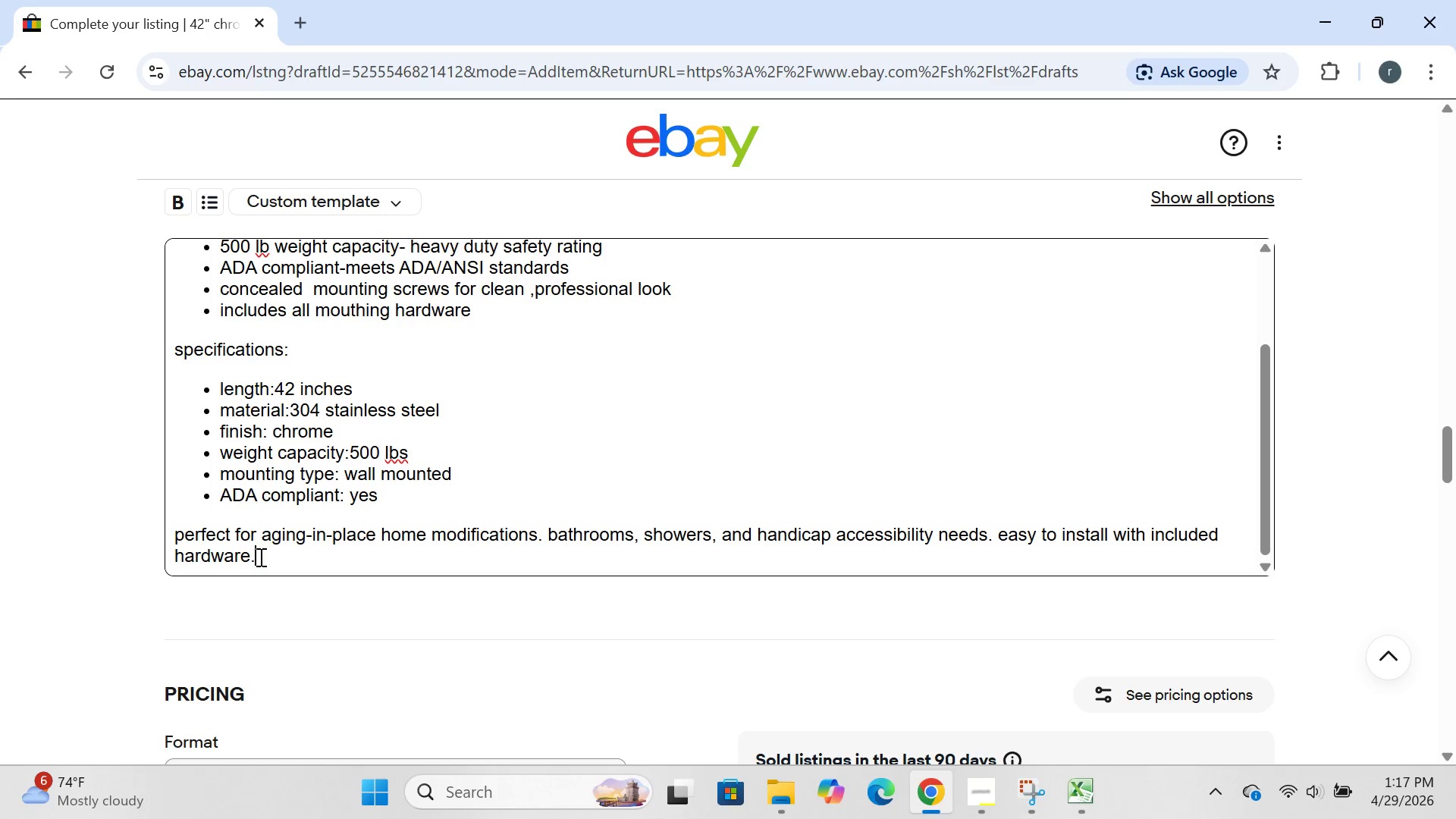 
key(Period)
 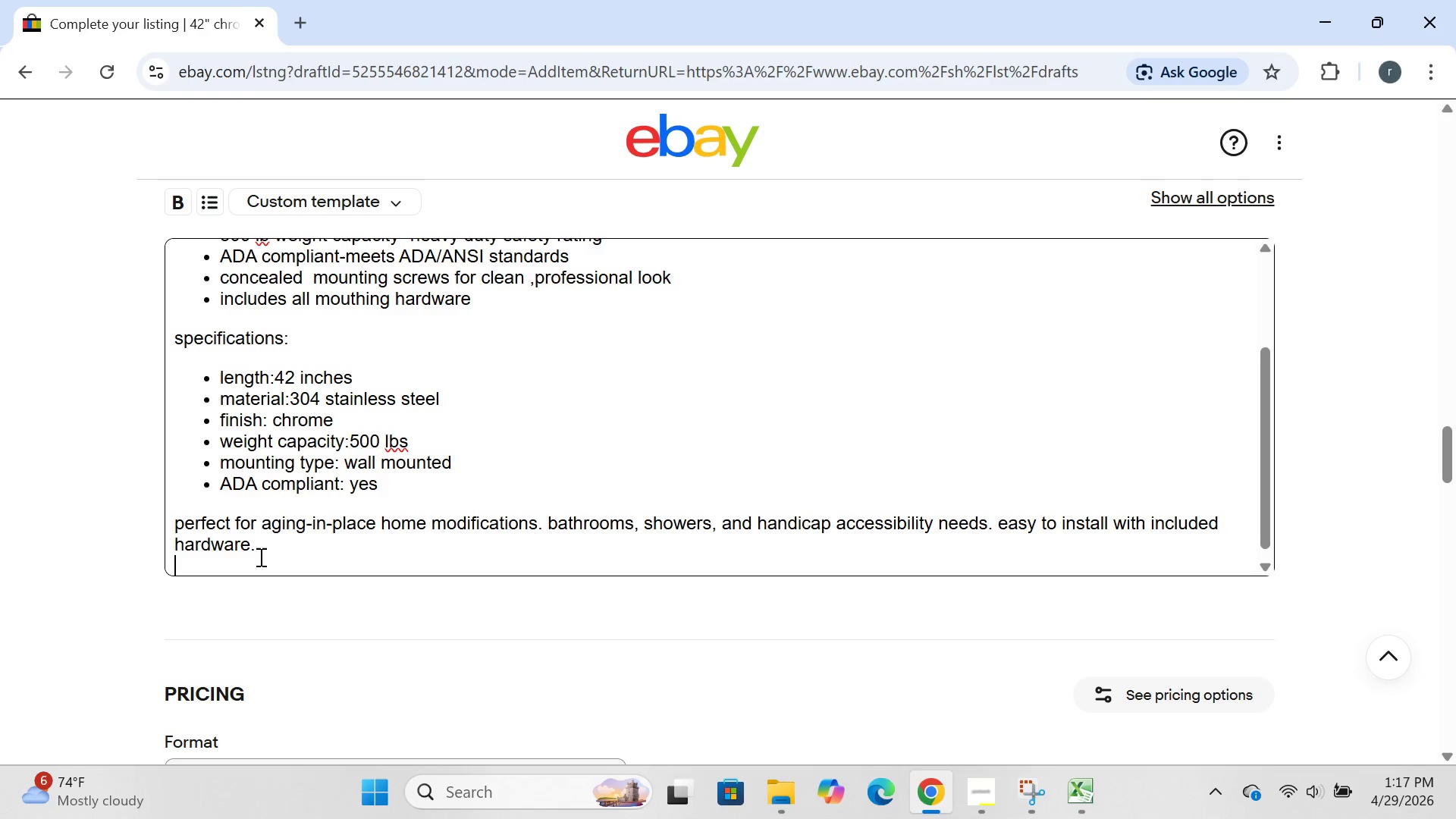 
key(Enter)
 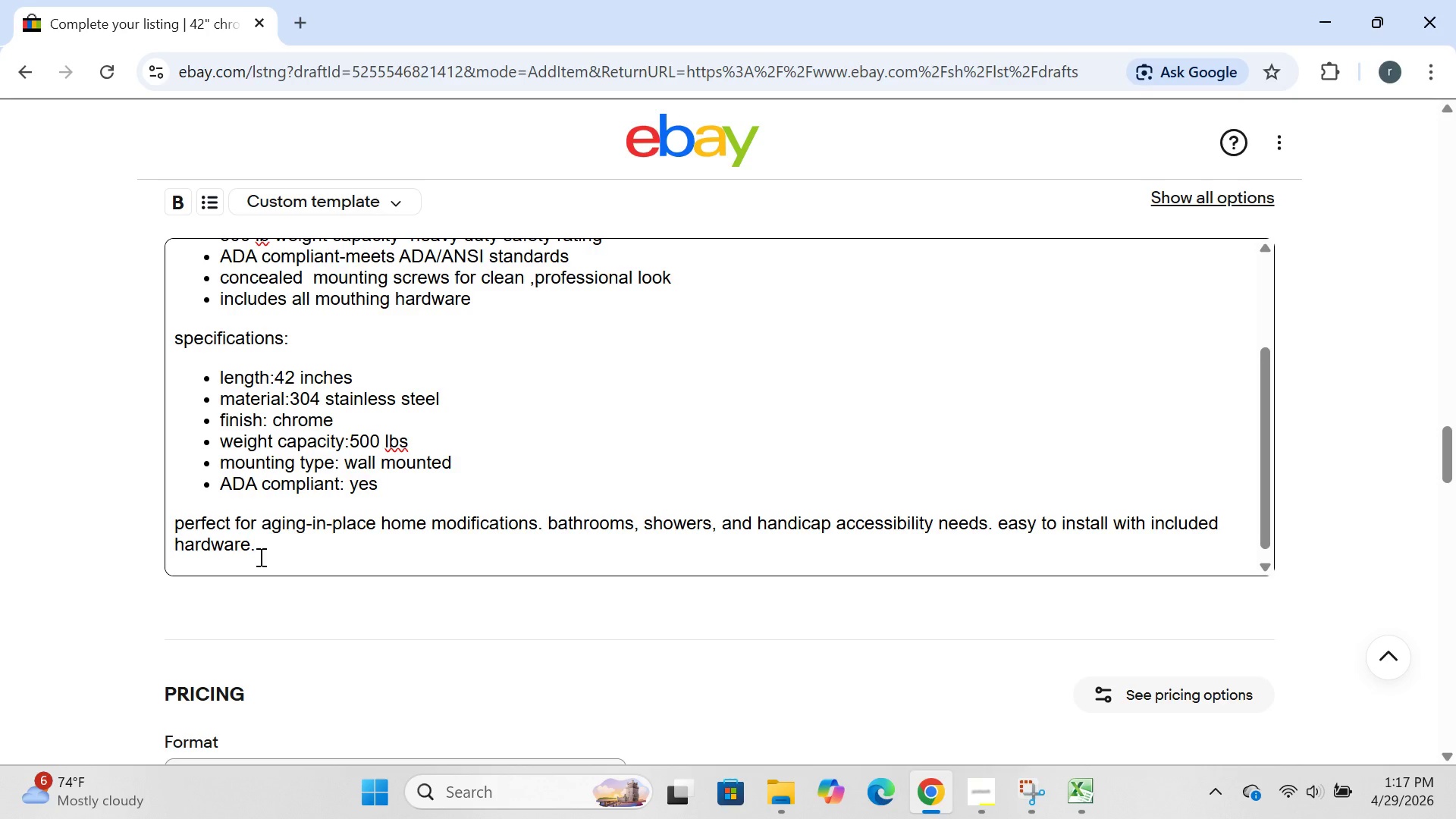 
type(WARNING: this prodyct )
key(Backspace)
key(Backspace)
key(Backspace)
key(Backspace)
type(uct can expose yoy t)
key(Backspace)
key(Backspace)
key(Backspace)
type(u to chemicals including lead, ew)
key(Backspace)
key(Backspace)
type(which is known to the state of Califor)
 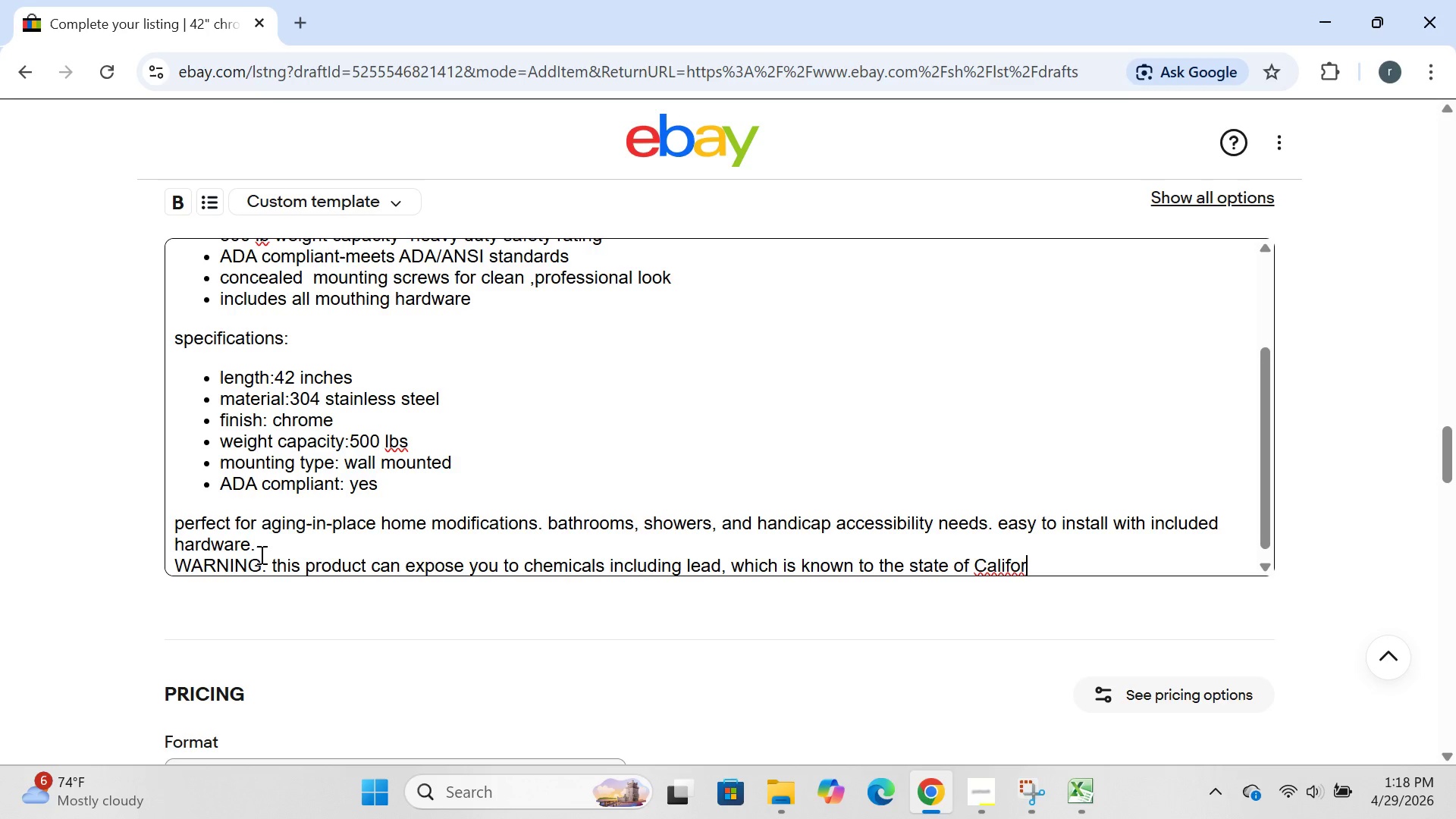 
type(nia to cause and birth)
 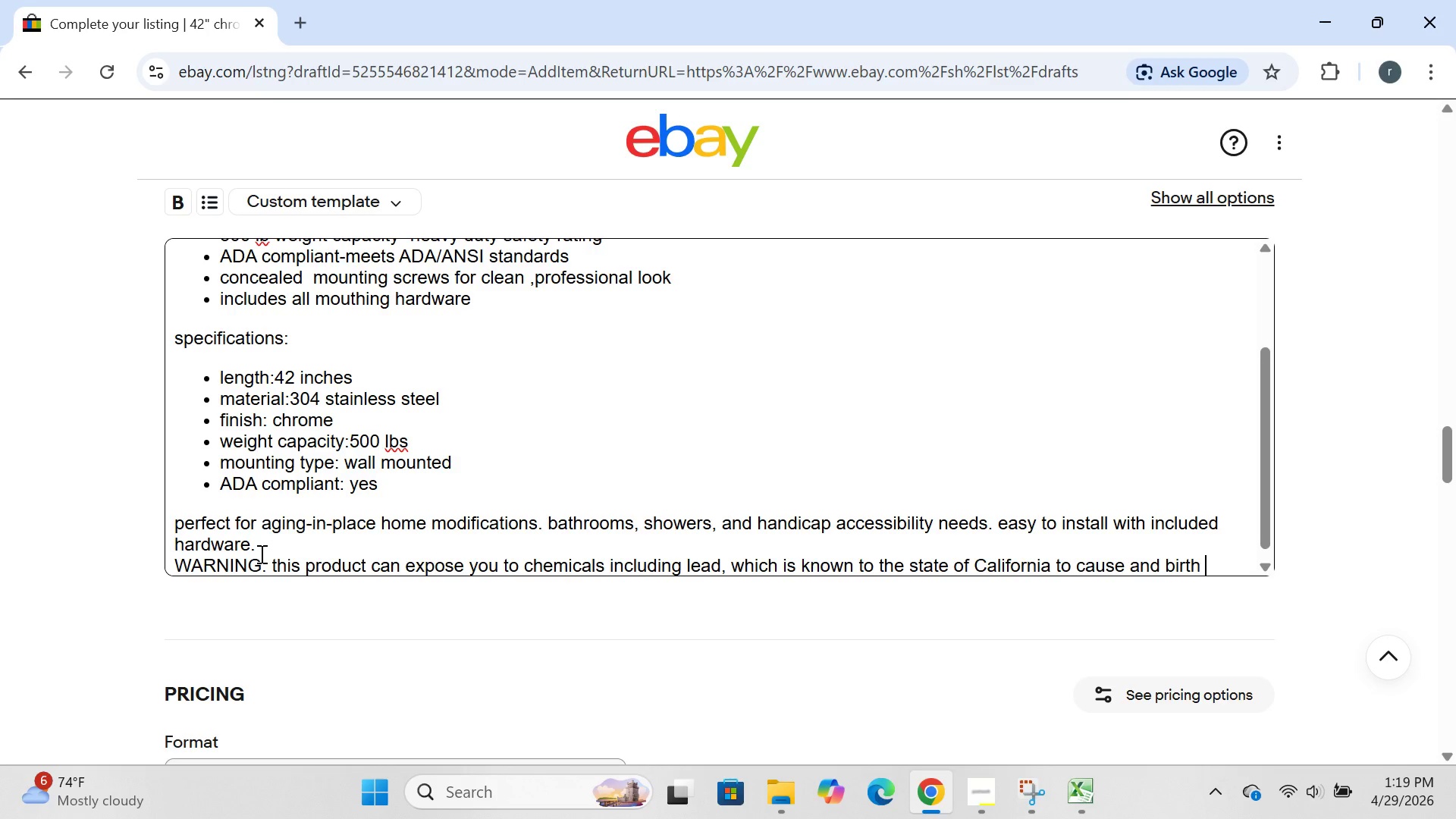 
type( defecrs )
key(Backspace)
 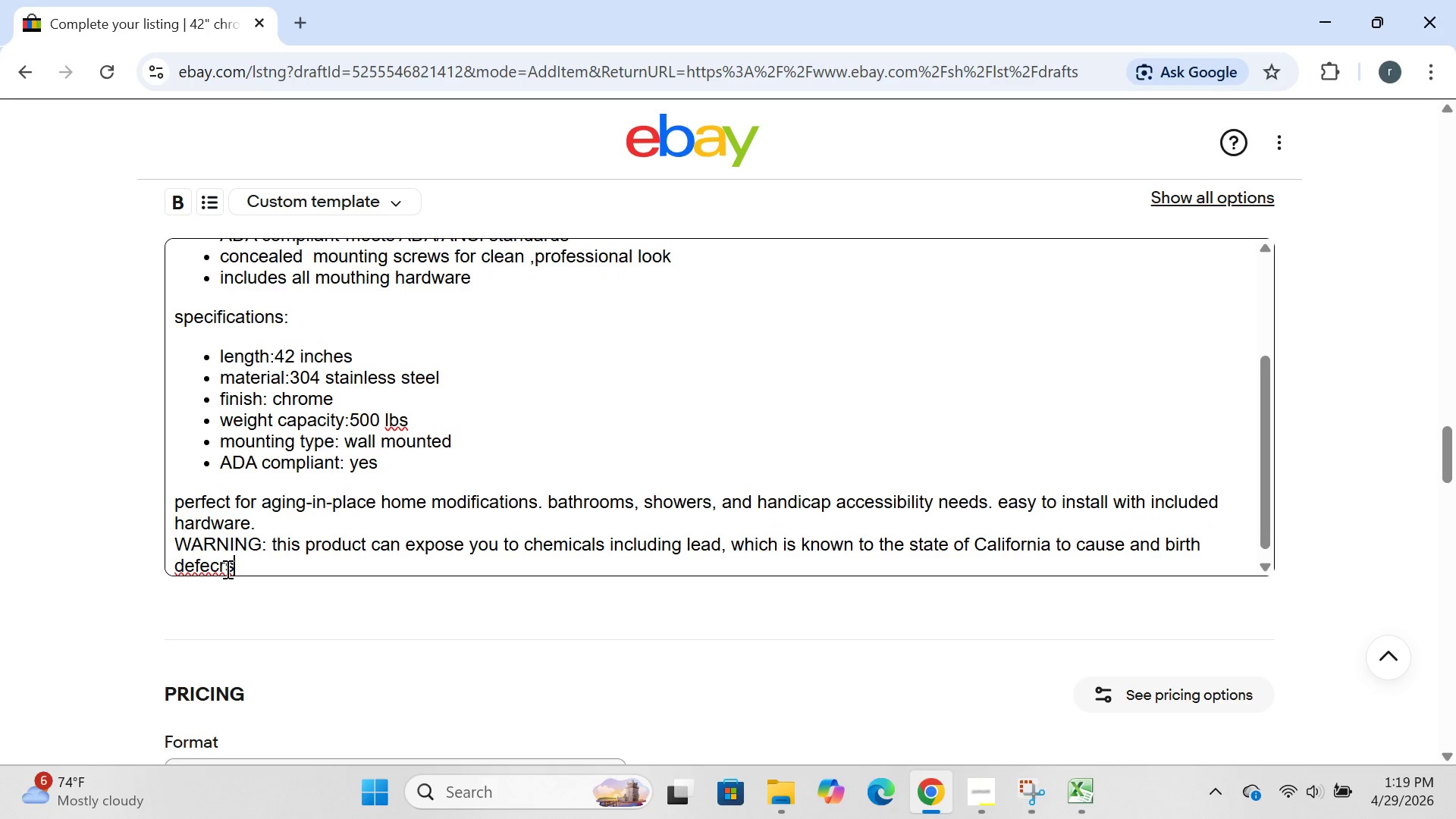 
left_click([226, 569])
 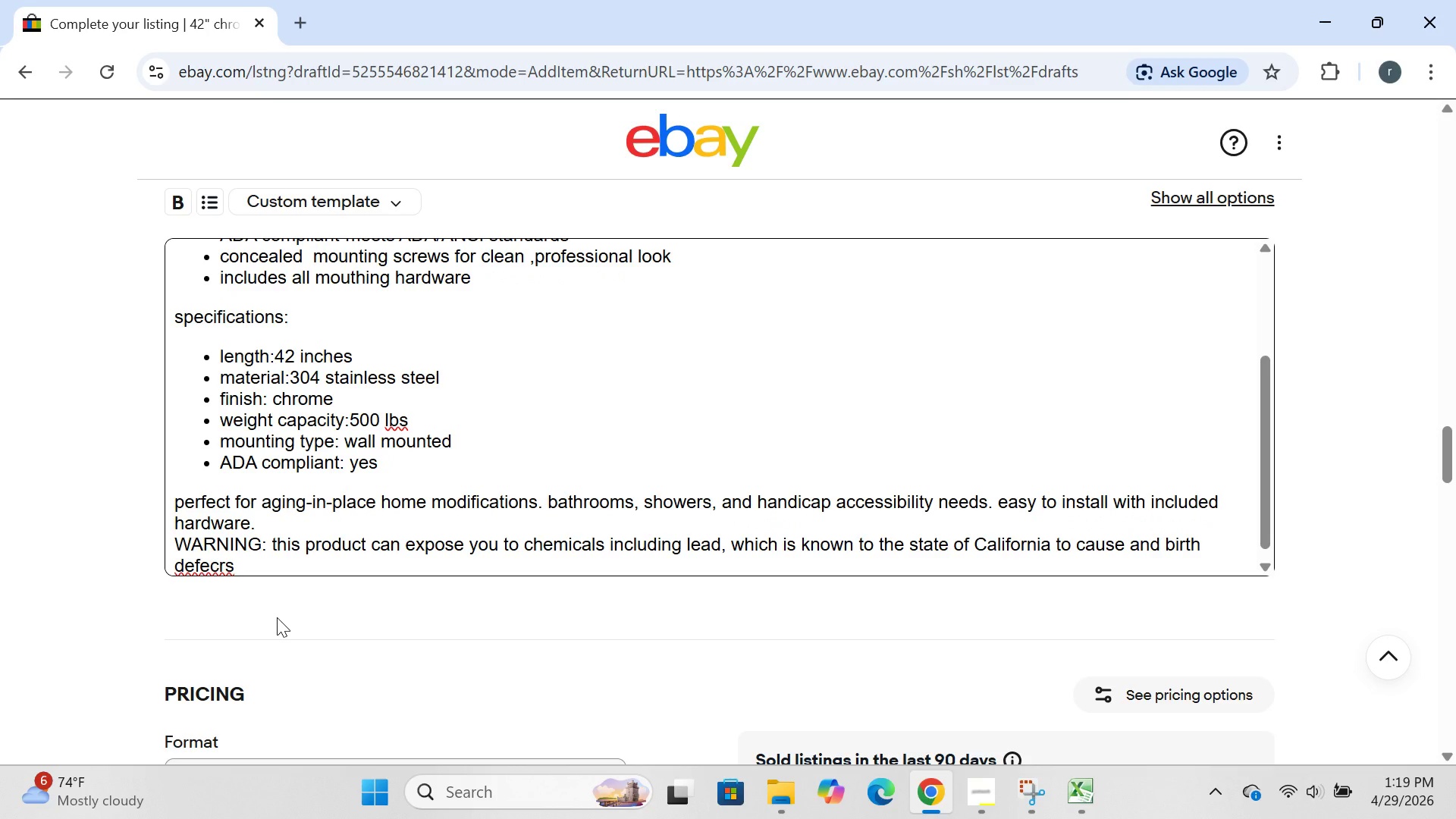 
key(Backspace)
 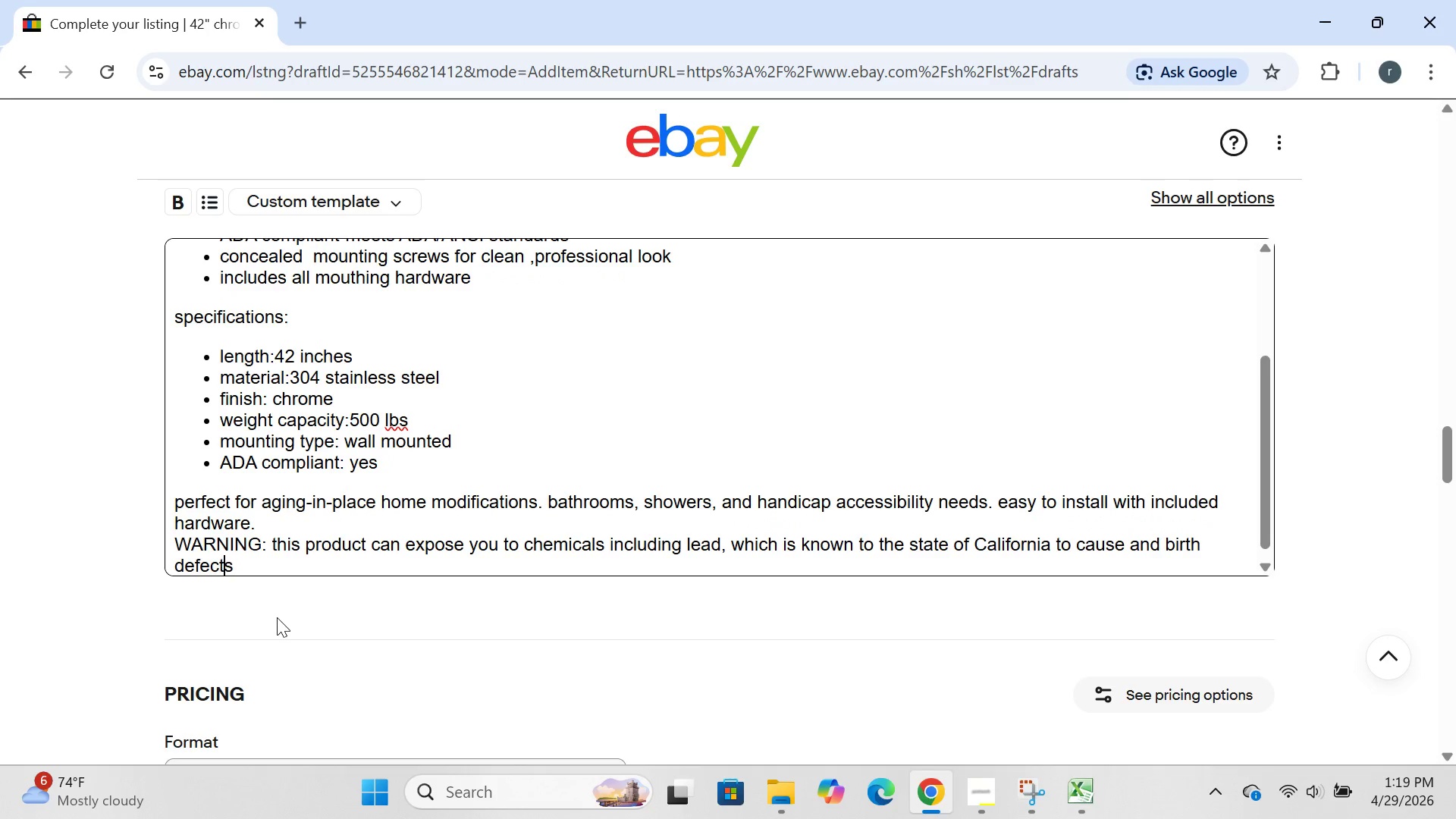 
key(T)
 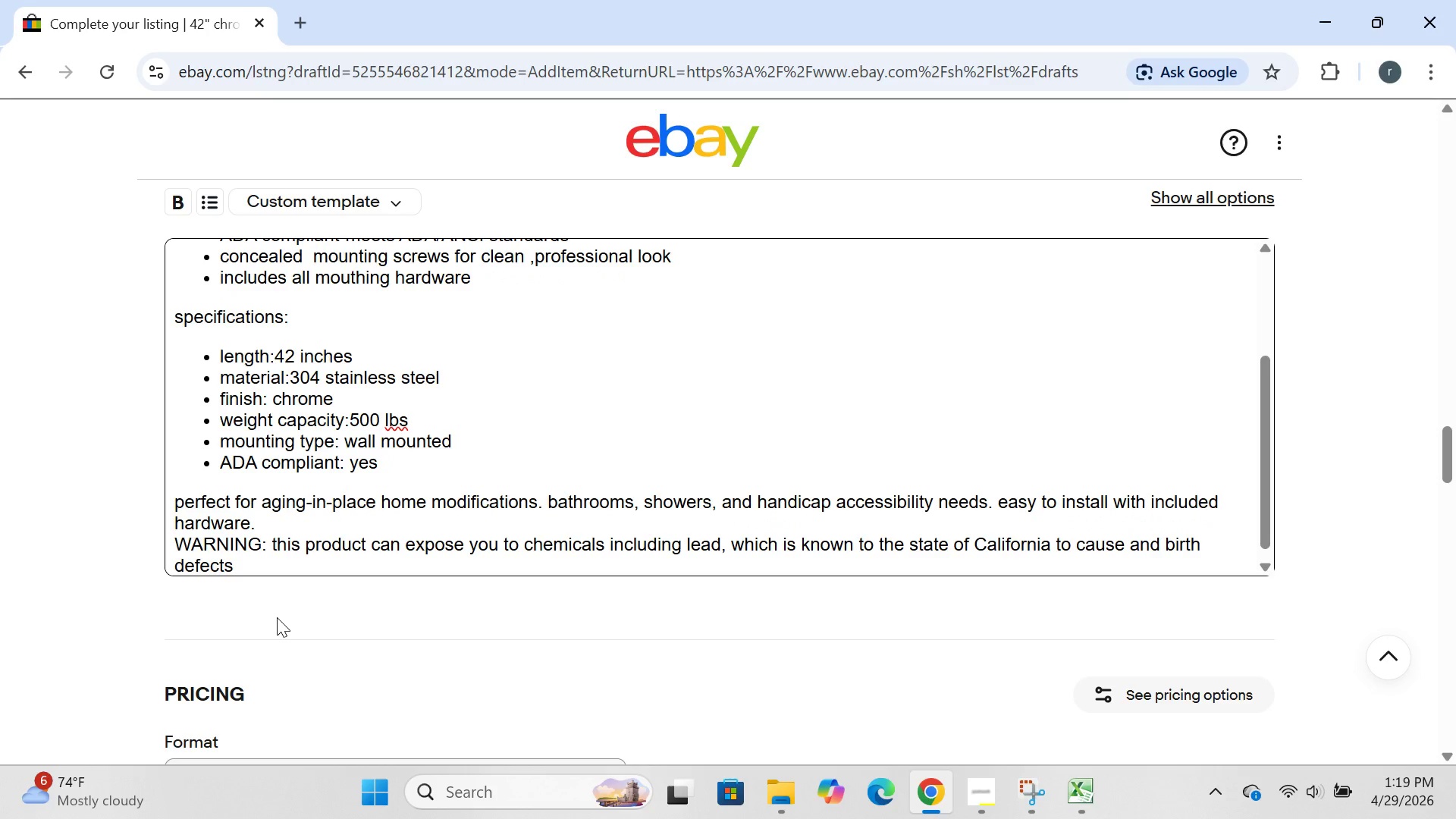 
key(ArrowRight)
 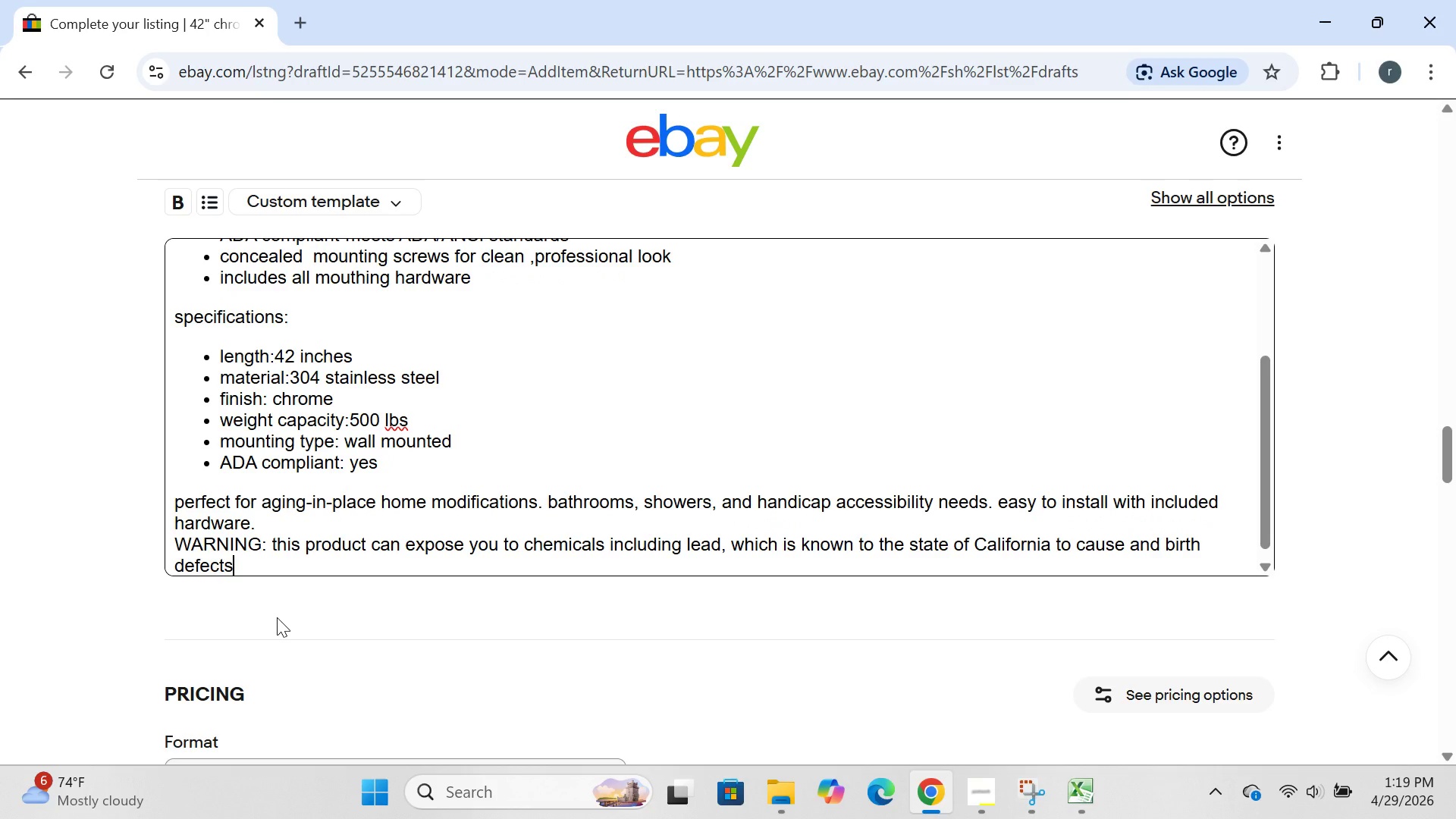 
key(ArrowRight)
 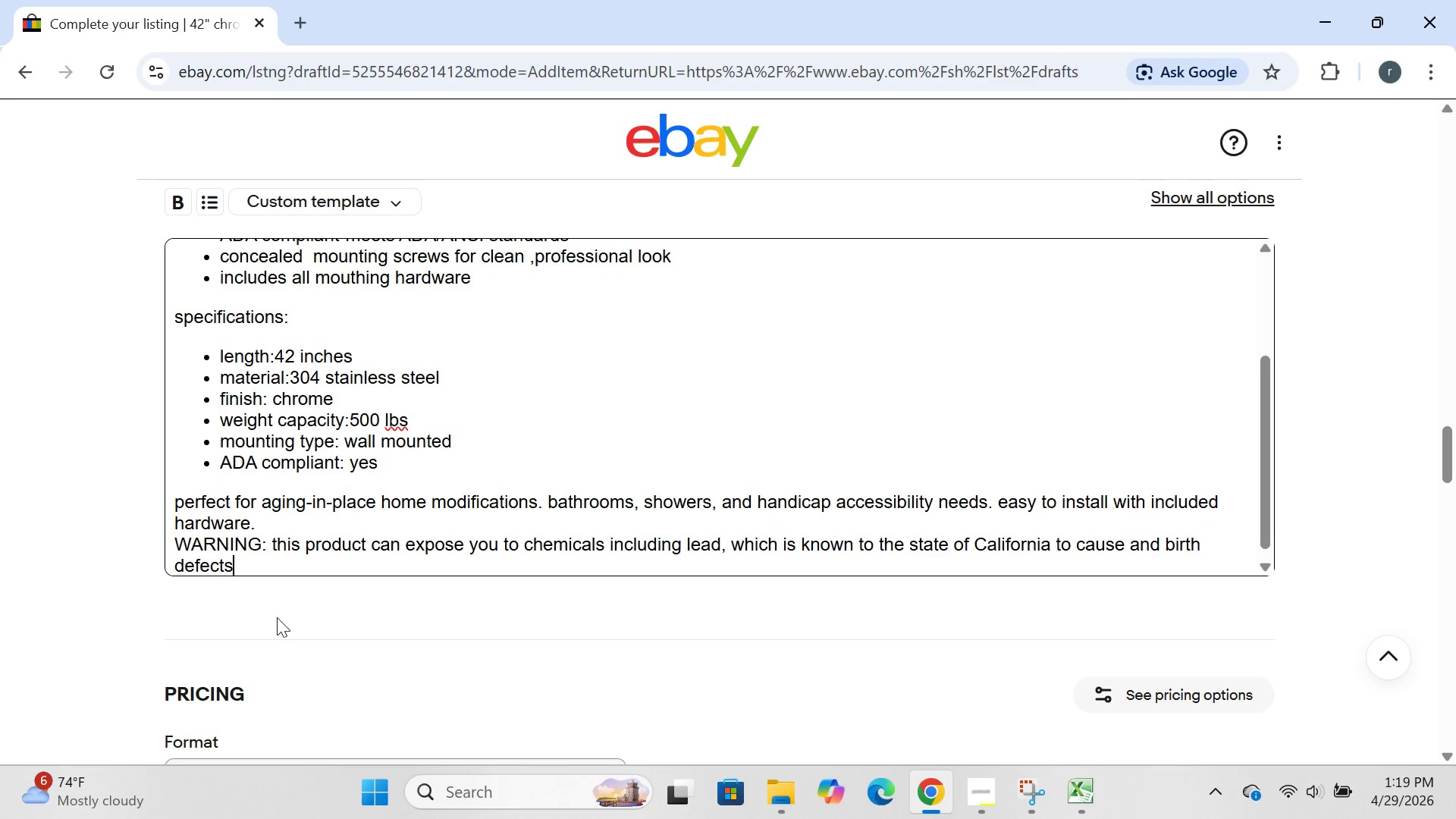 
type( or other reproductive harm. for more information go y)
key(Backspace)
type(to www.p)
key(Backspace)
type(P65Warnings.ca.gov.)
 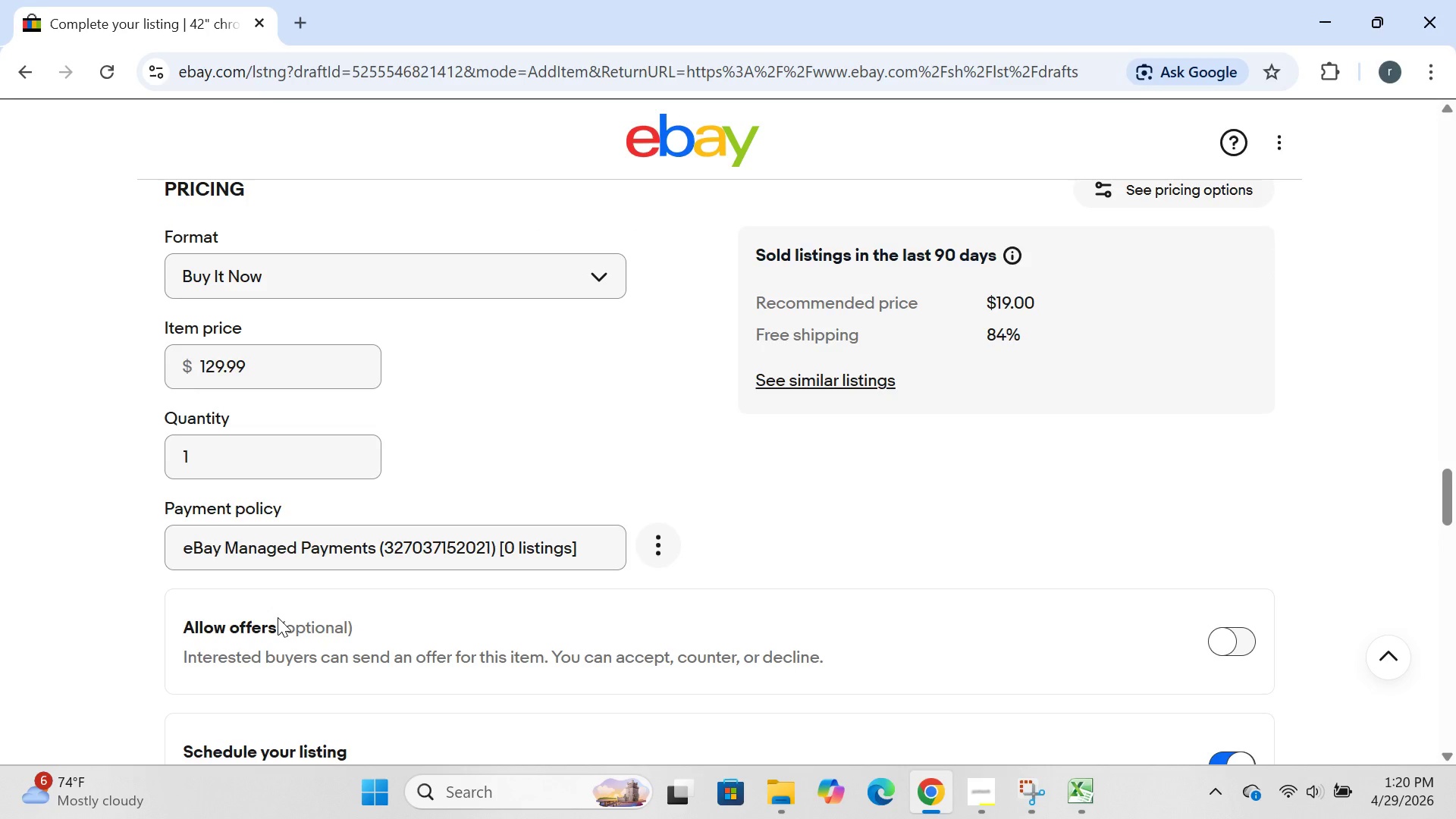 
wait(35.3)
 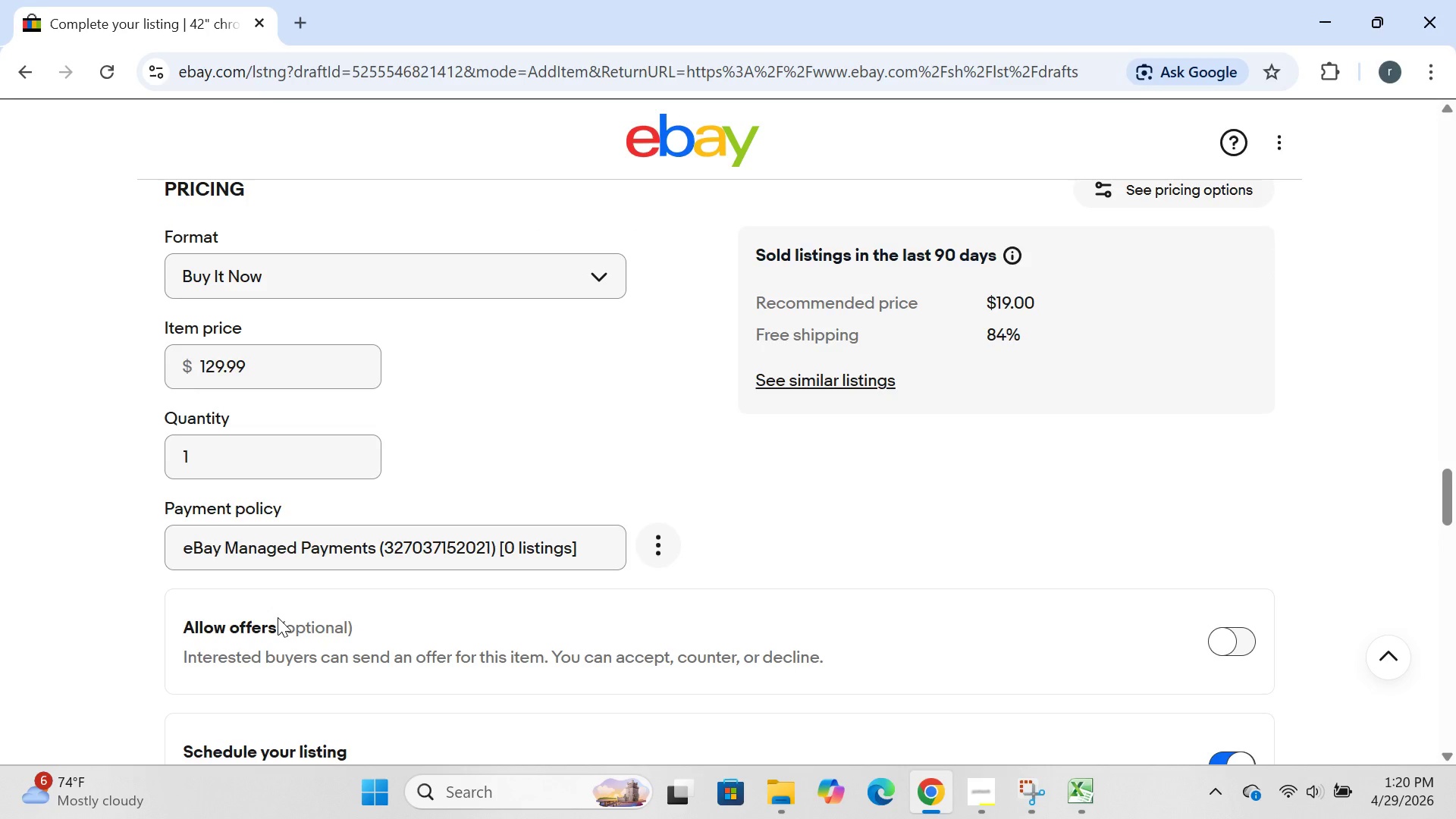 
left_click([297, 367])
 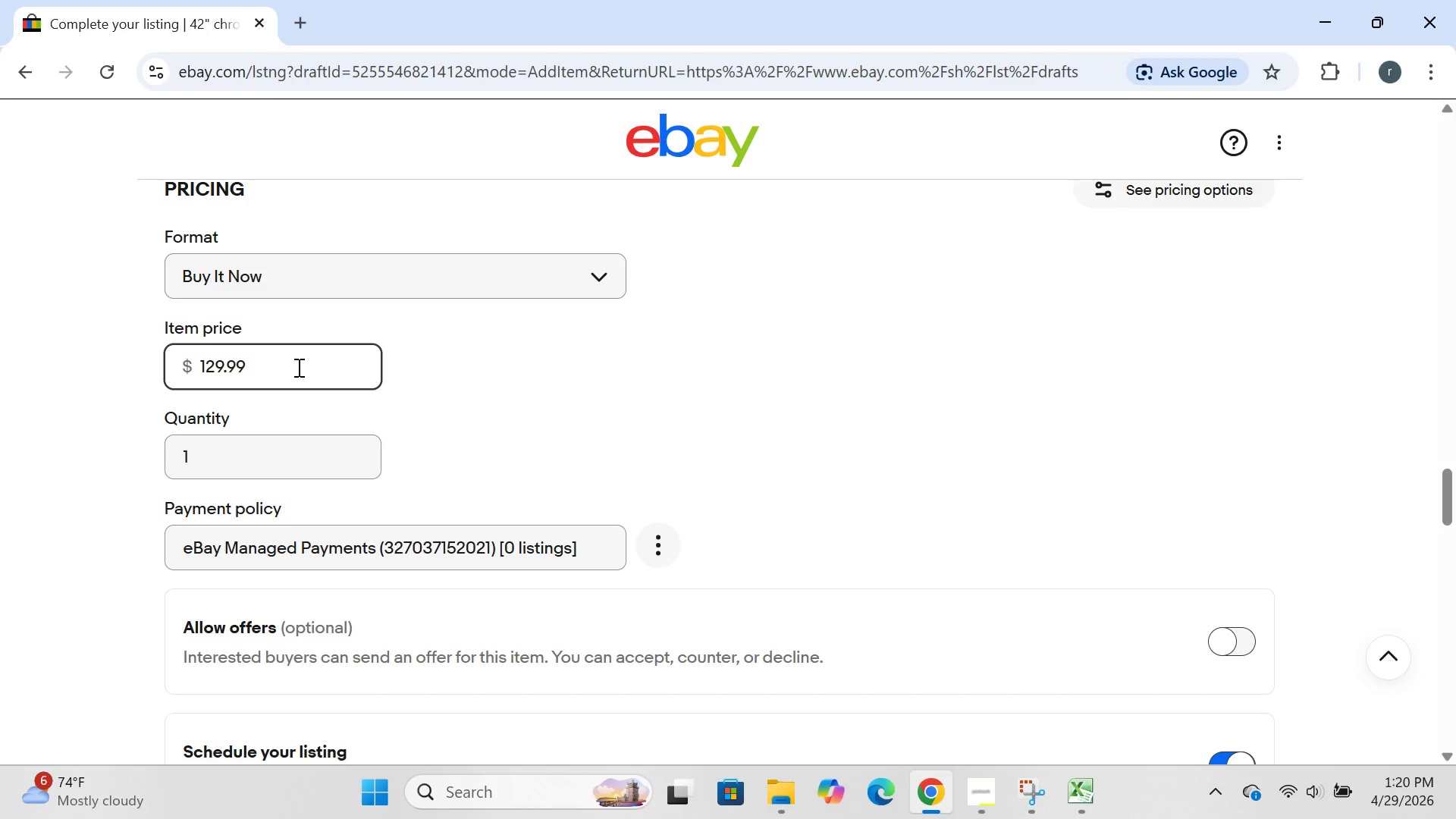 
key(Backspace)
key(Backspace)
key(Backspace)
key(Backspace)
key(Backspace)
type(99.99)
 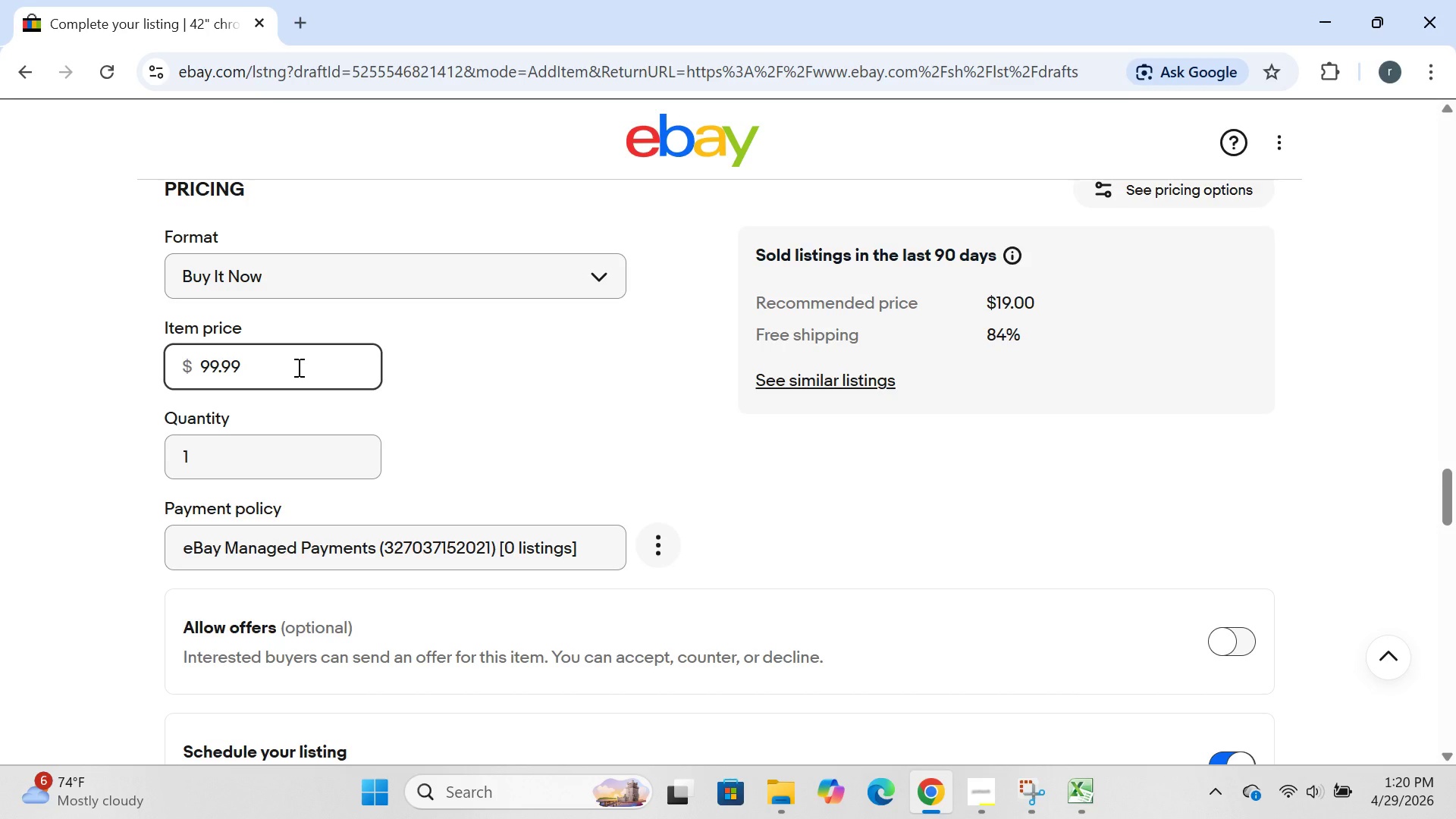 
wait(5.84)
 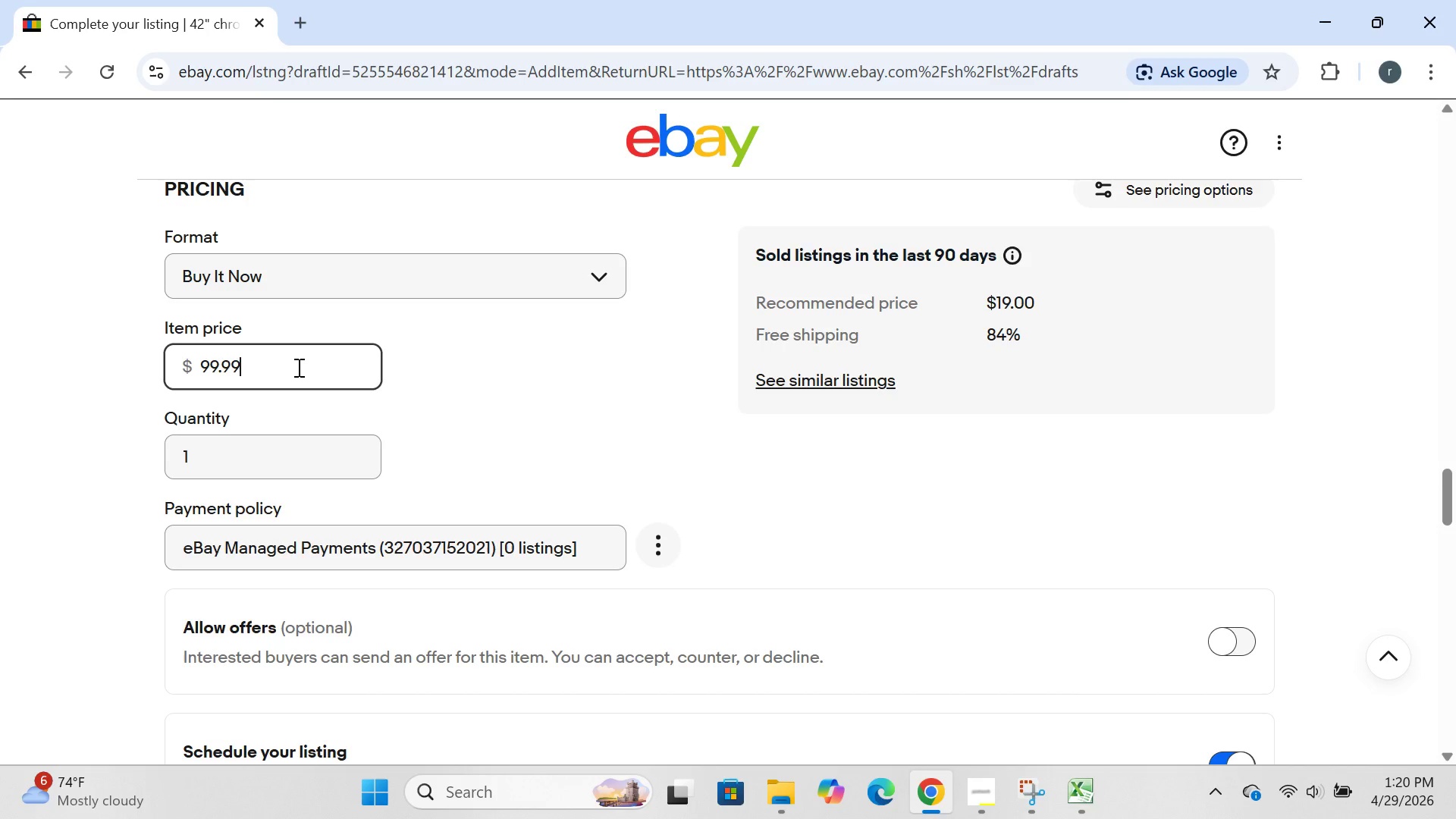 
scroll: coordinate [653, 0], scroll_direction: down, amount: 2.0
 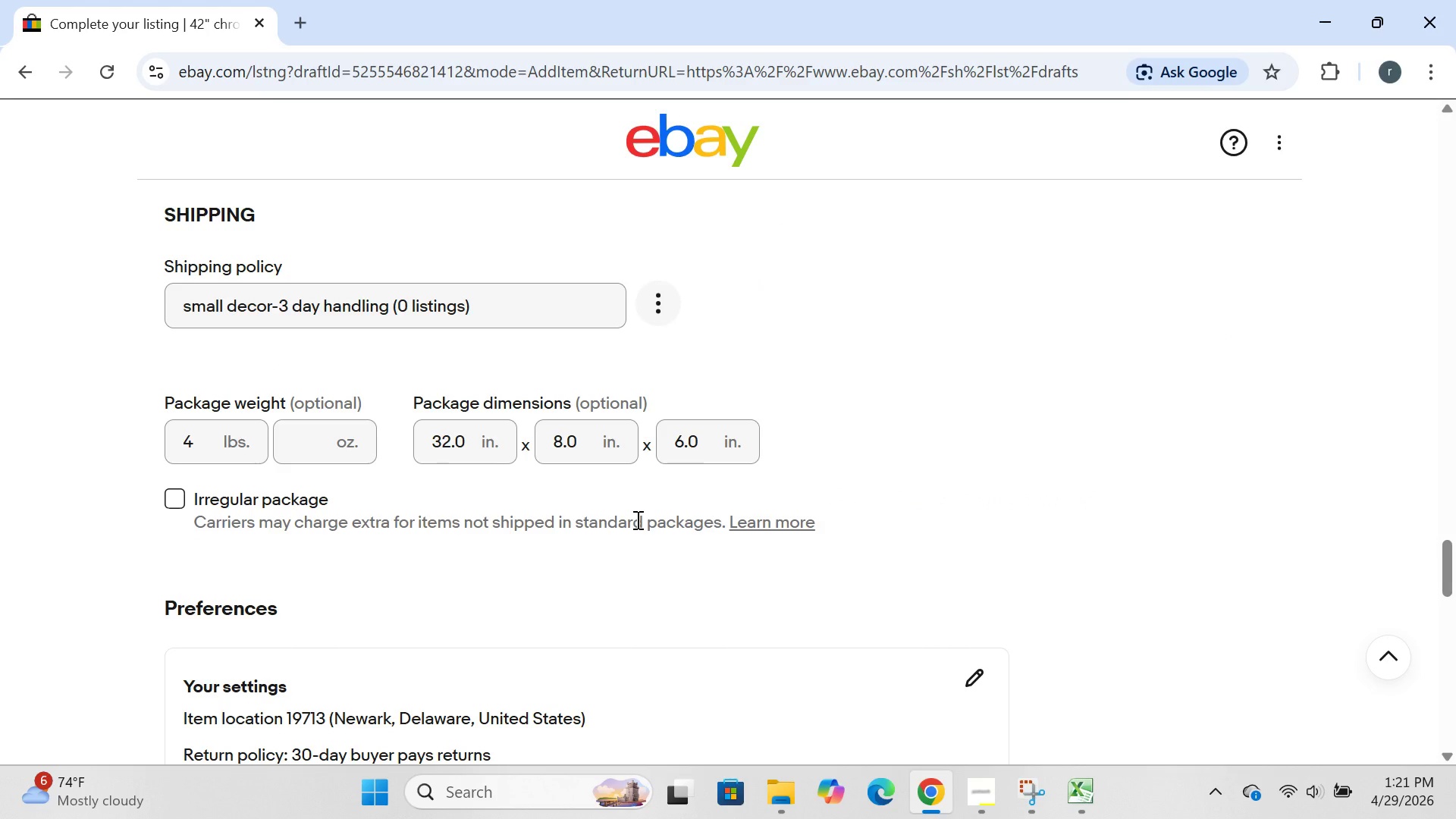 
wait(20.01)
 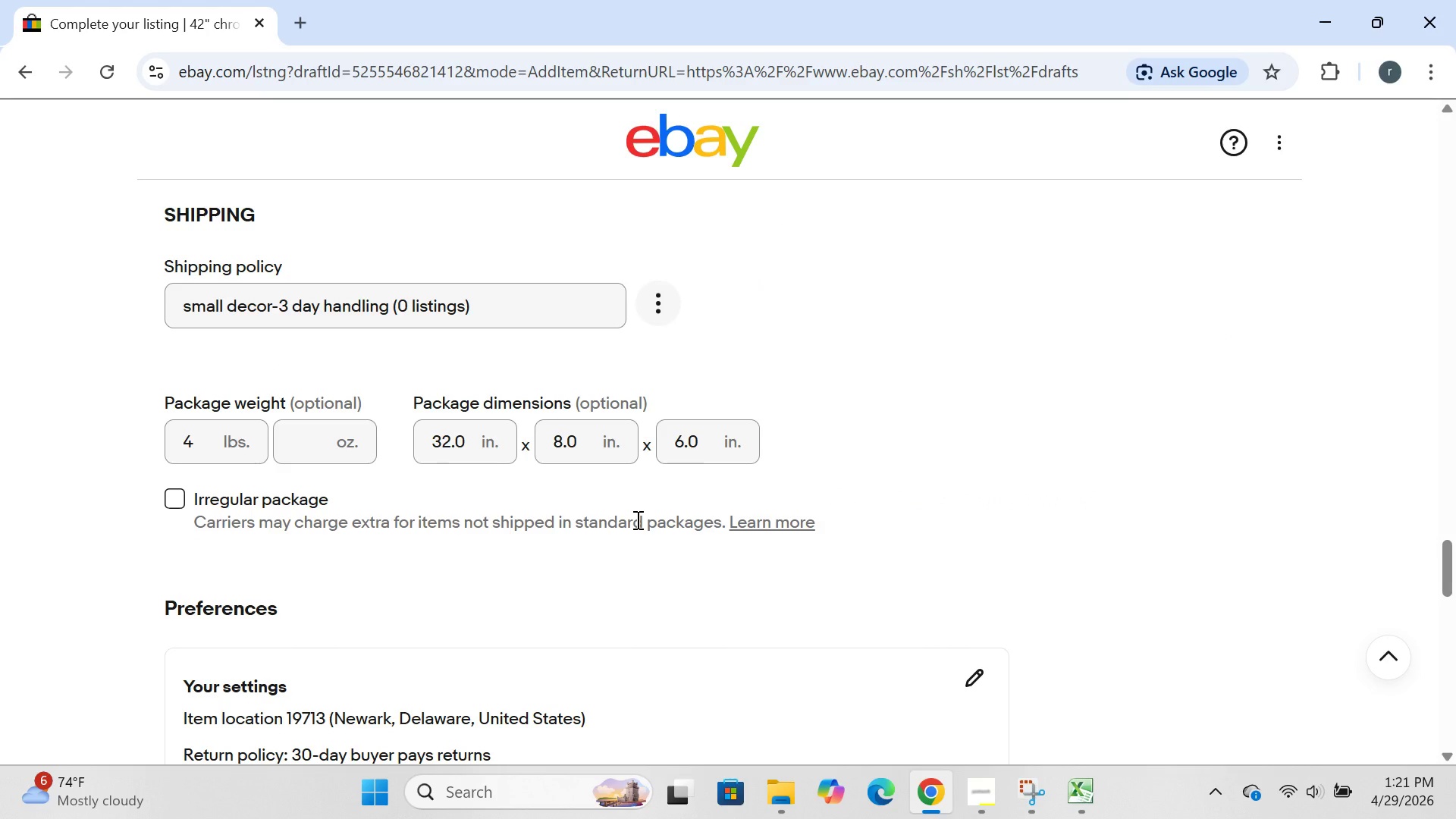 
left_click([980, 802])